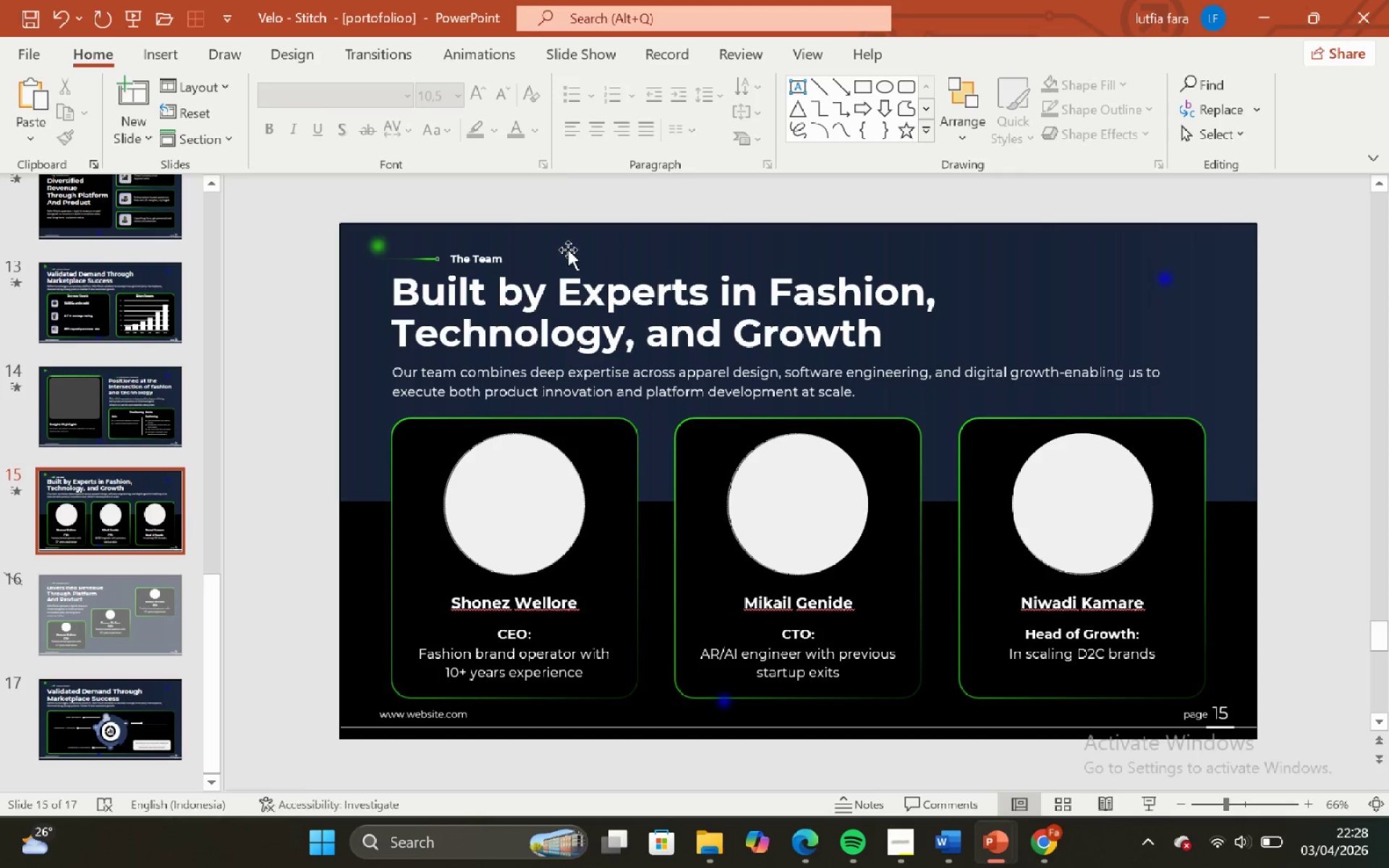 
left_click([568, 250])
 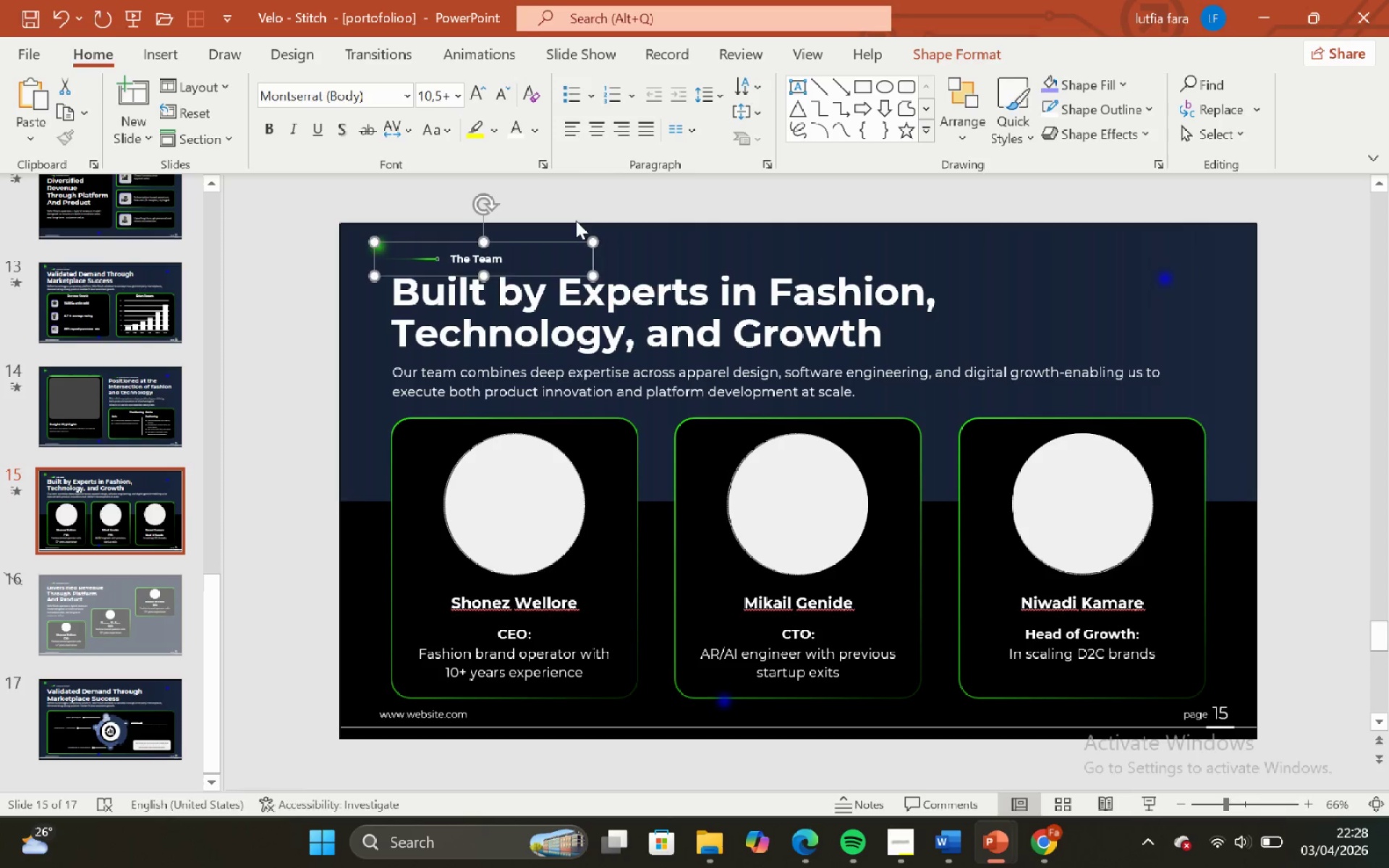 
left_click([576, 221])